 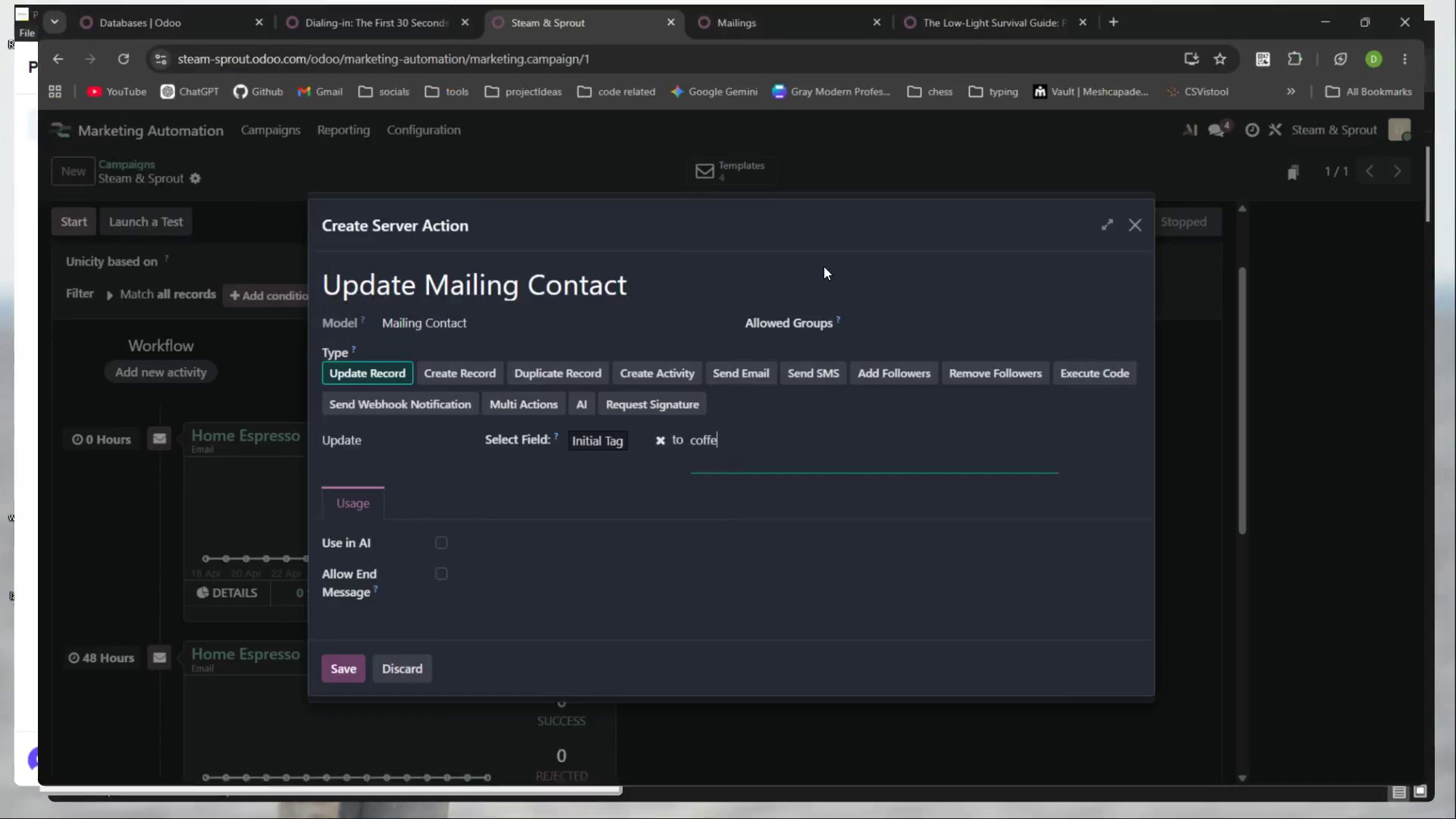 
key(Backspace)
 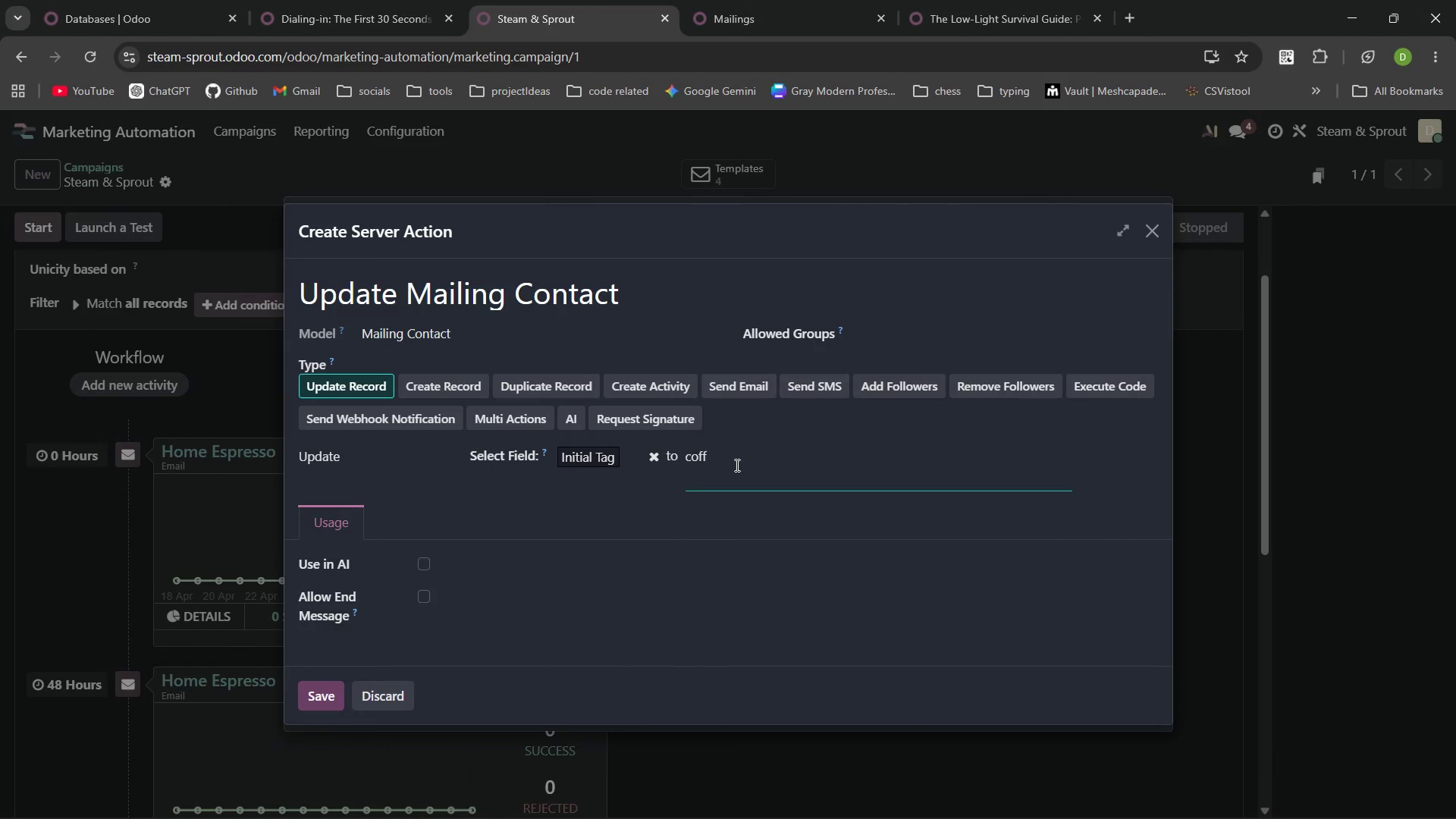 
key(Control+Backspace)
 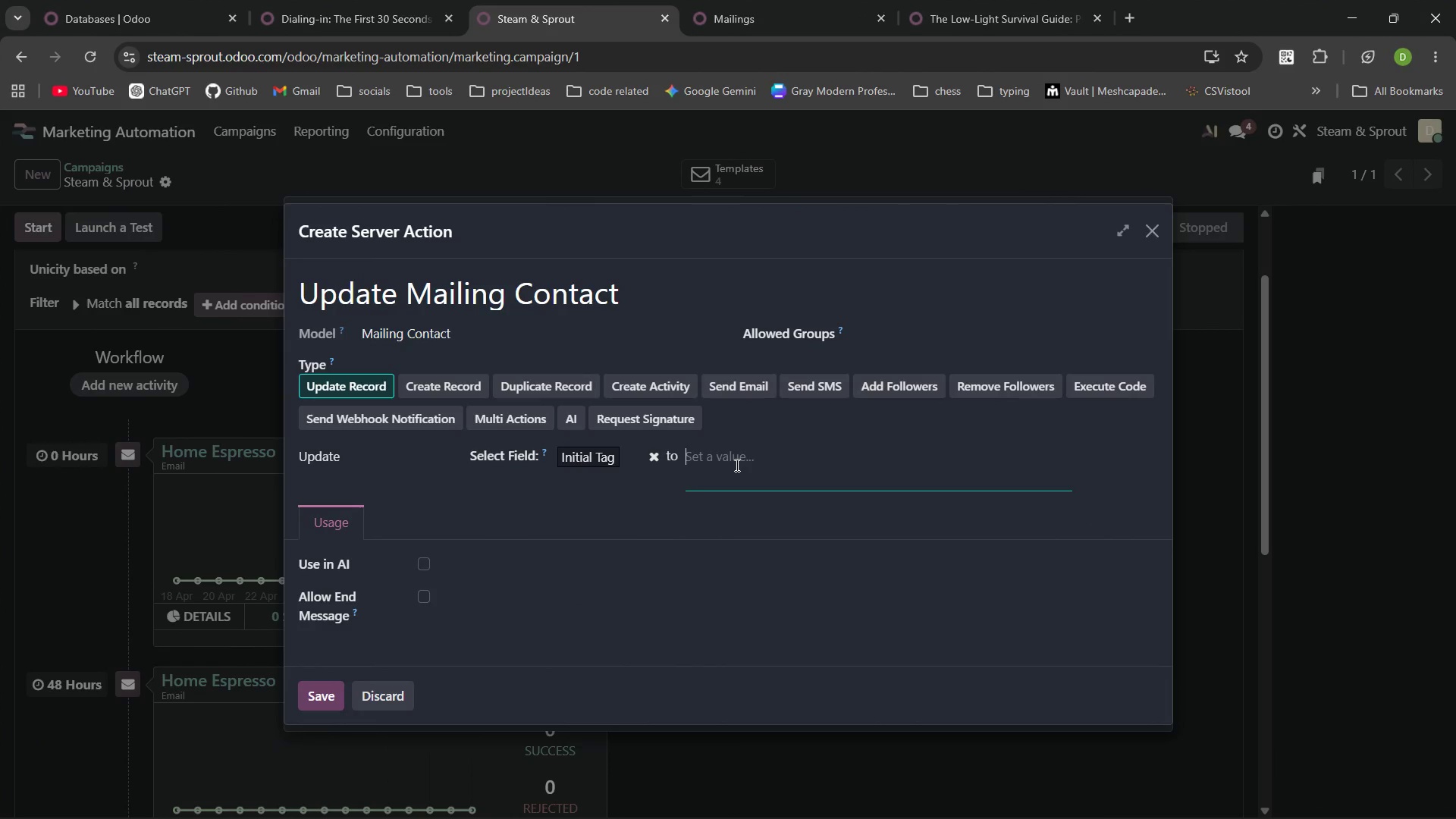 
key(Control+V)
 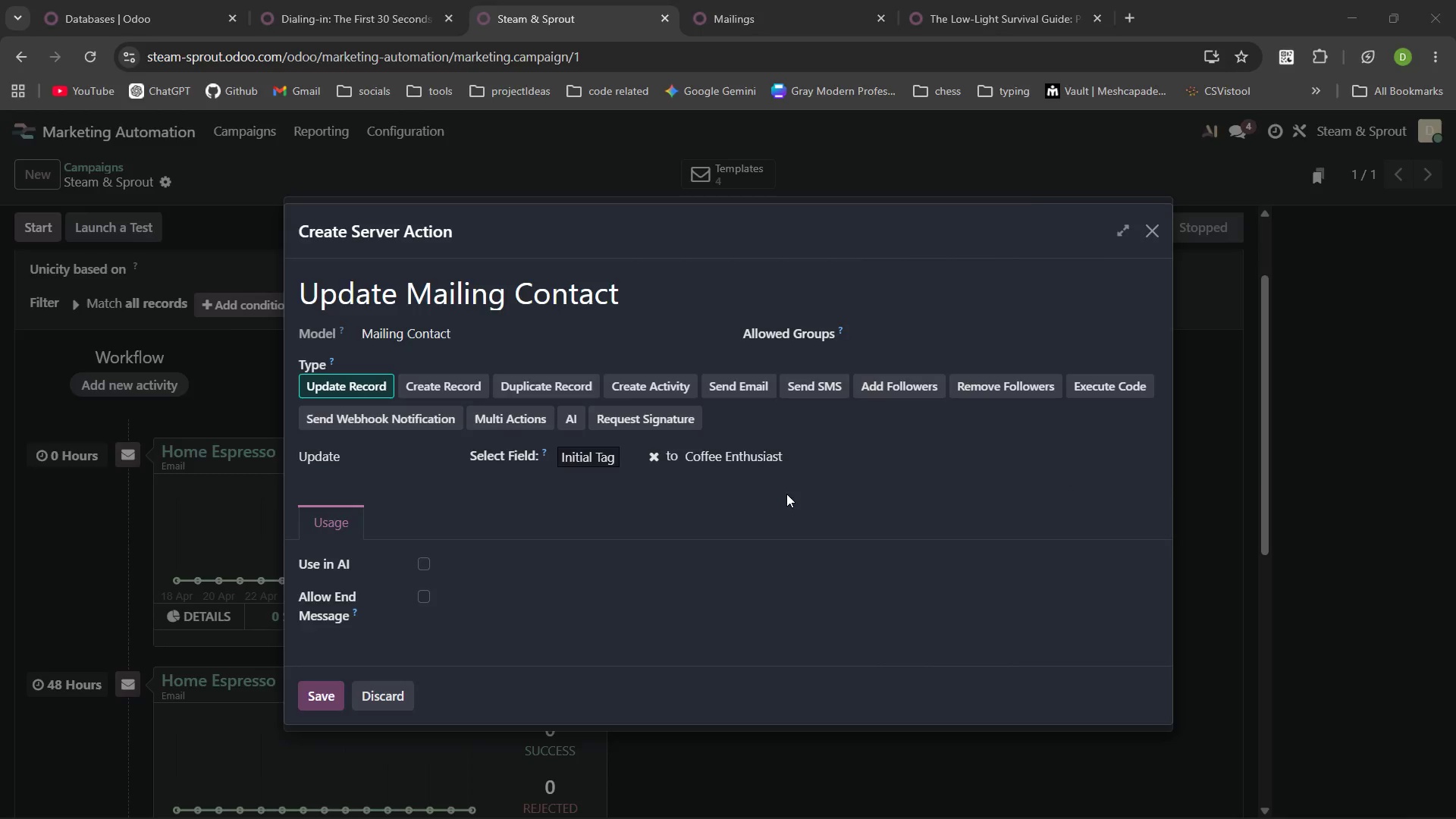 
left_click([833, 174])
 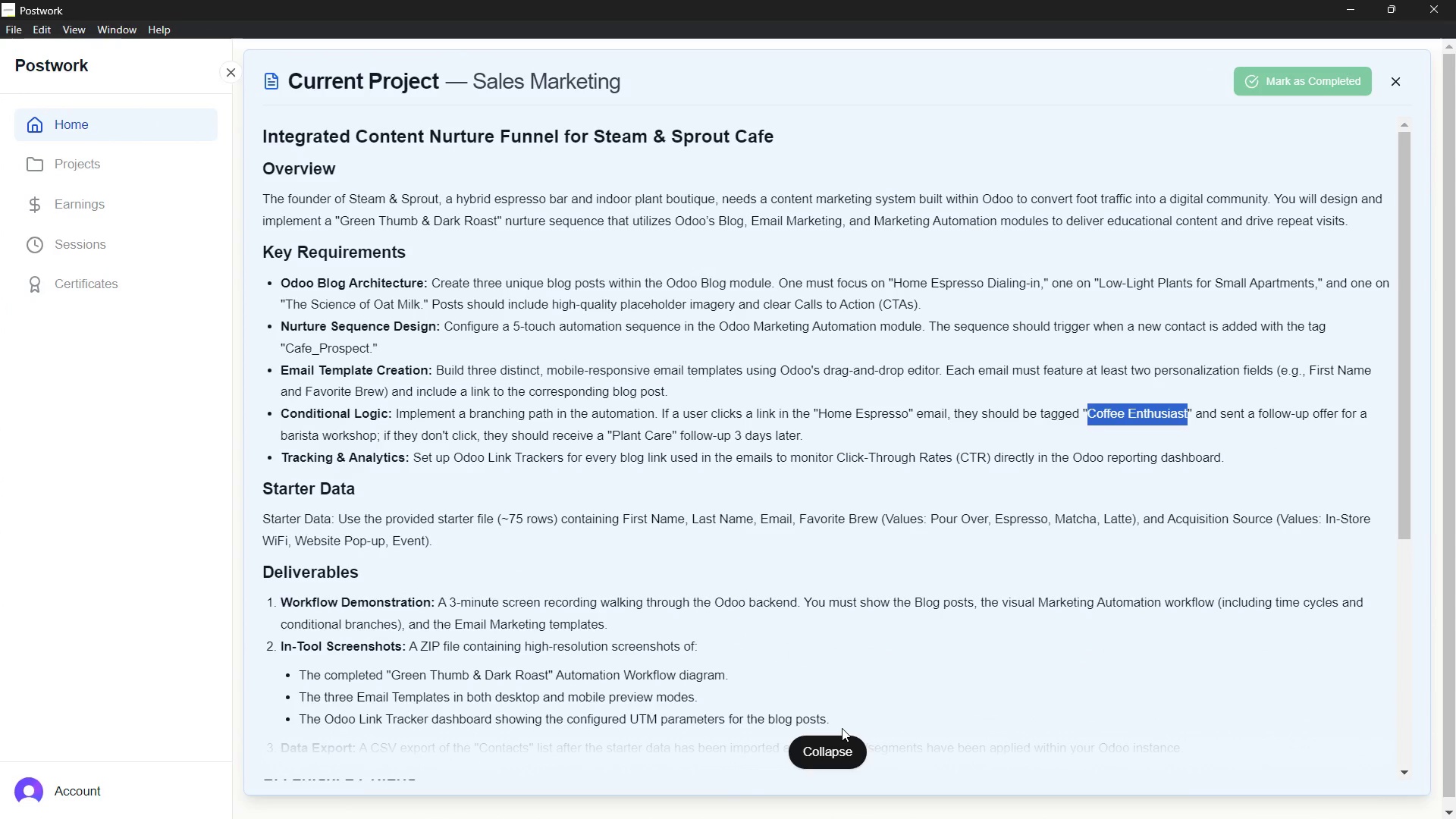 
wait(6.08)
 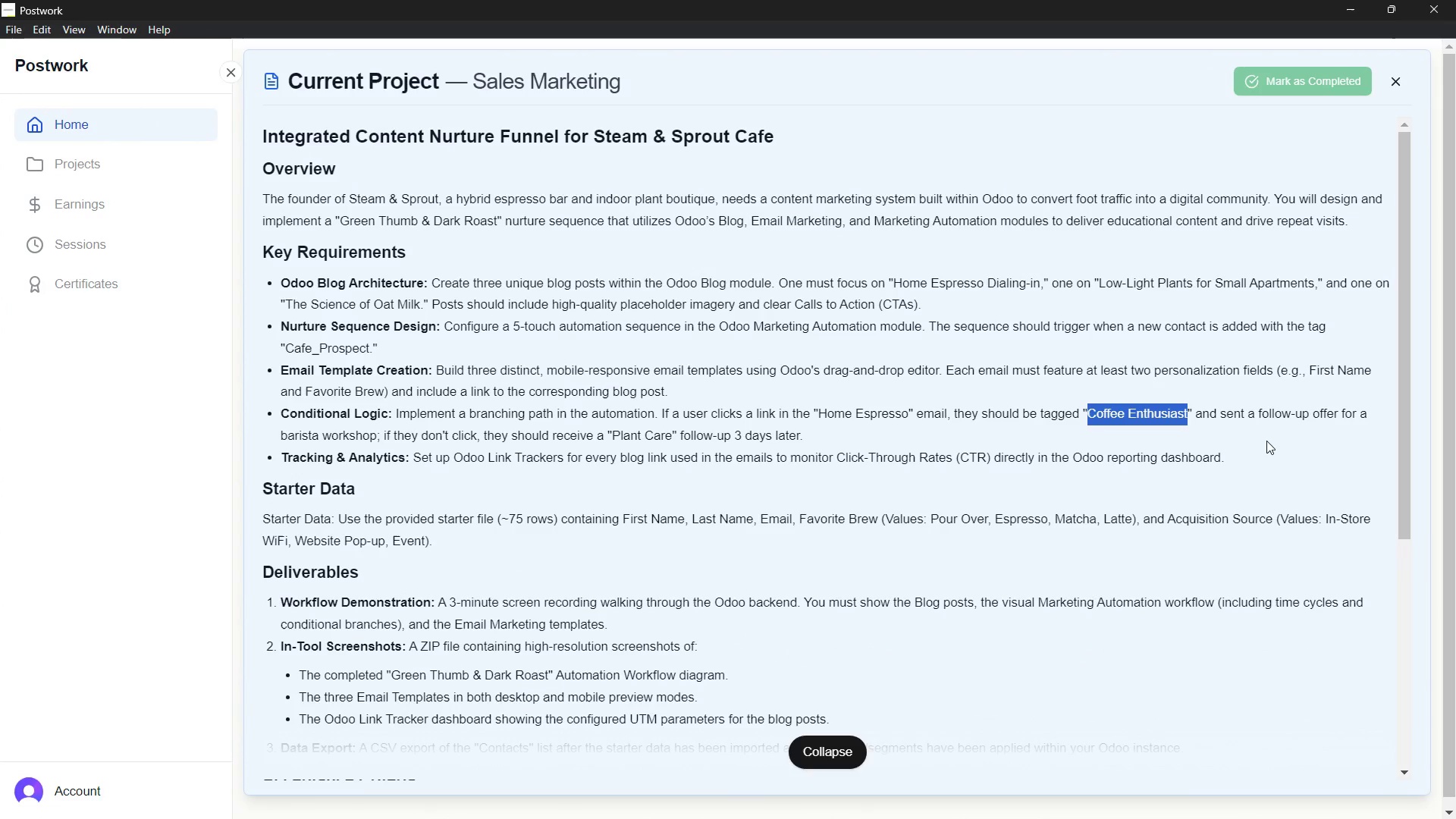 
left_click([799, 234])
 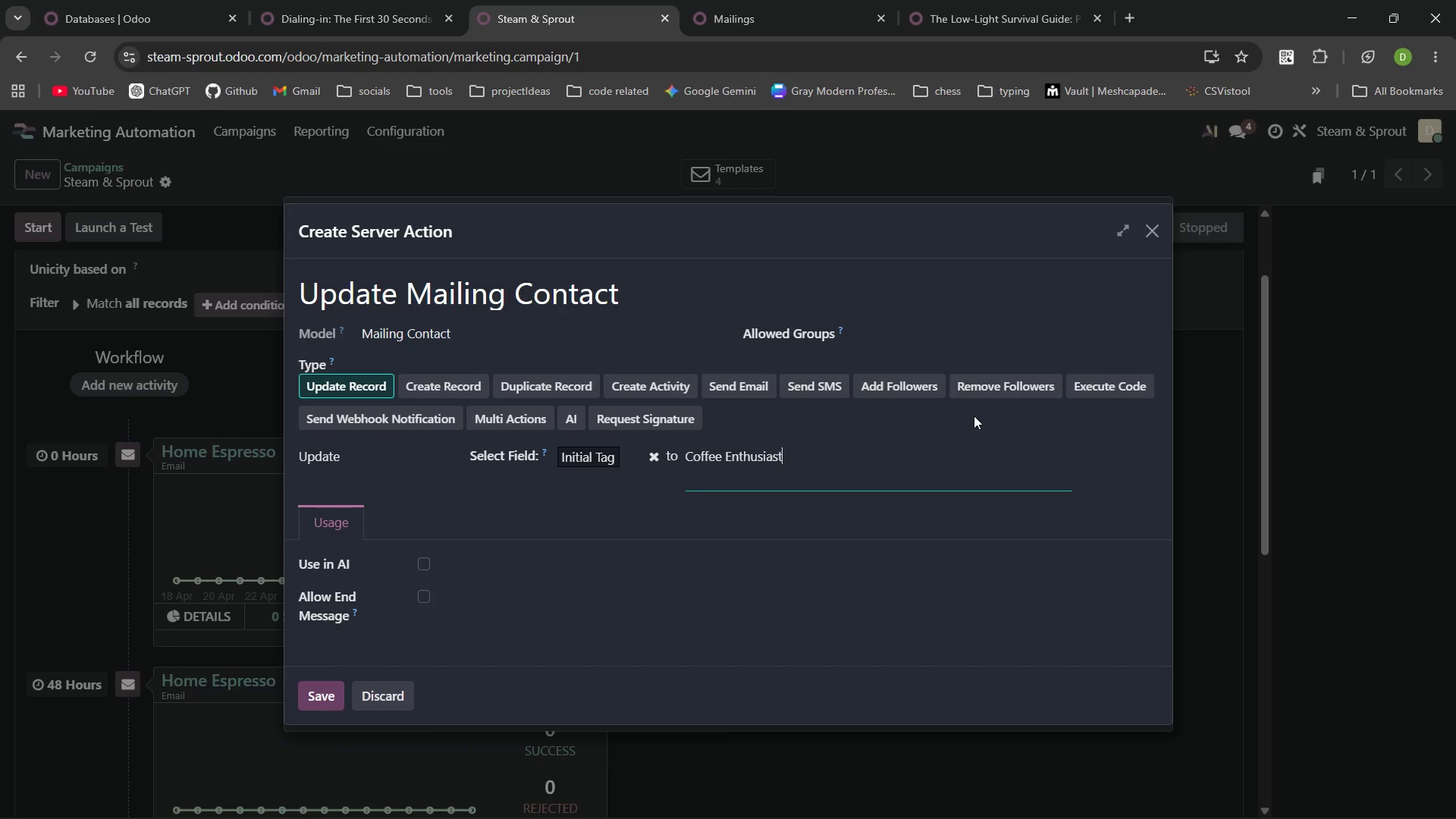 
wait(8.47)
 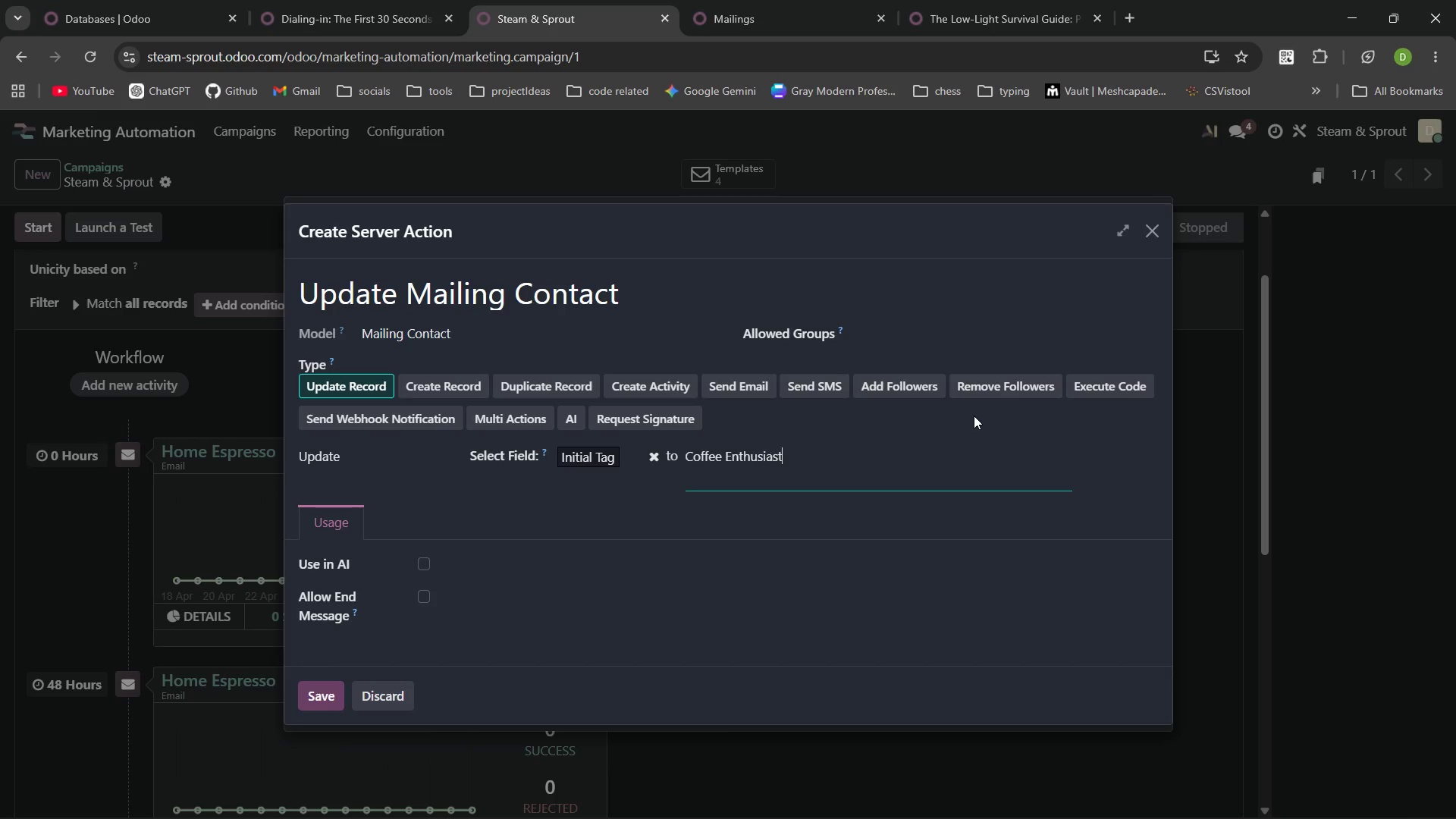 
left_click([325, 689])
 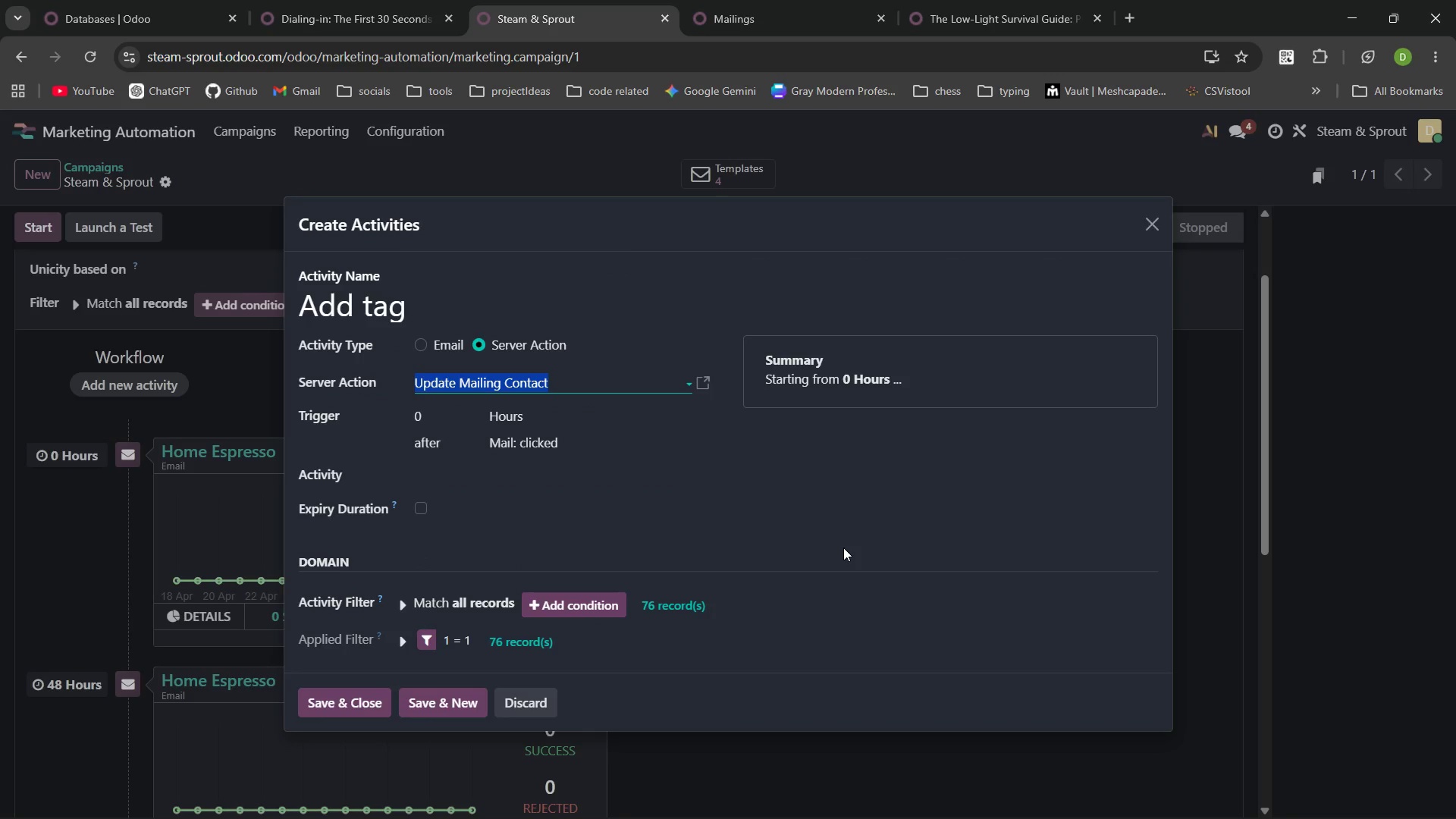 
left_click([585, 472])
 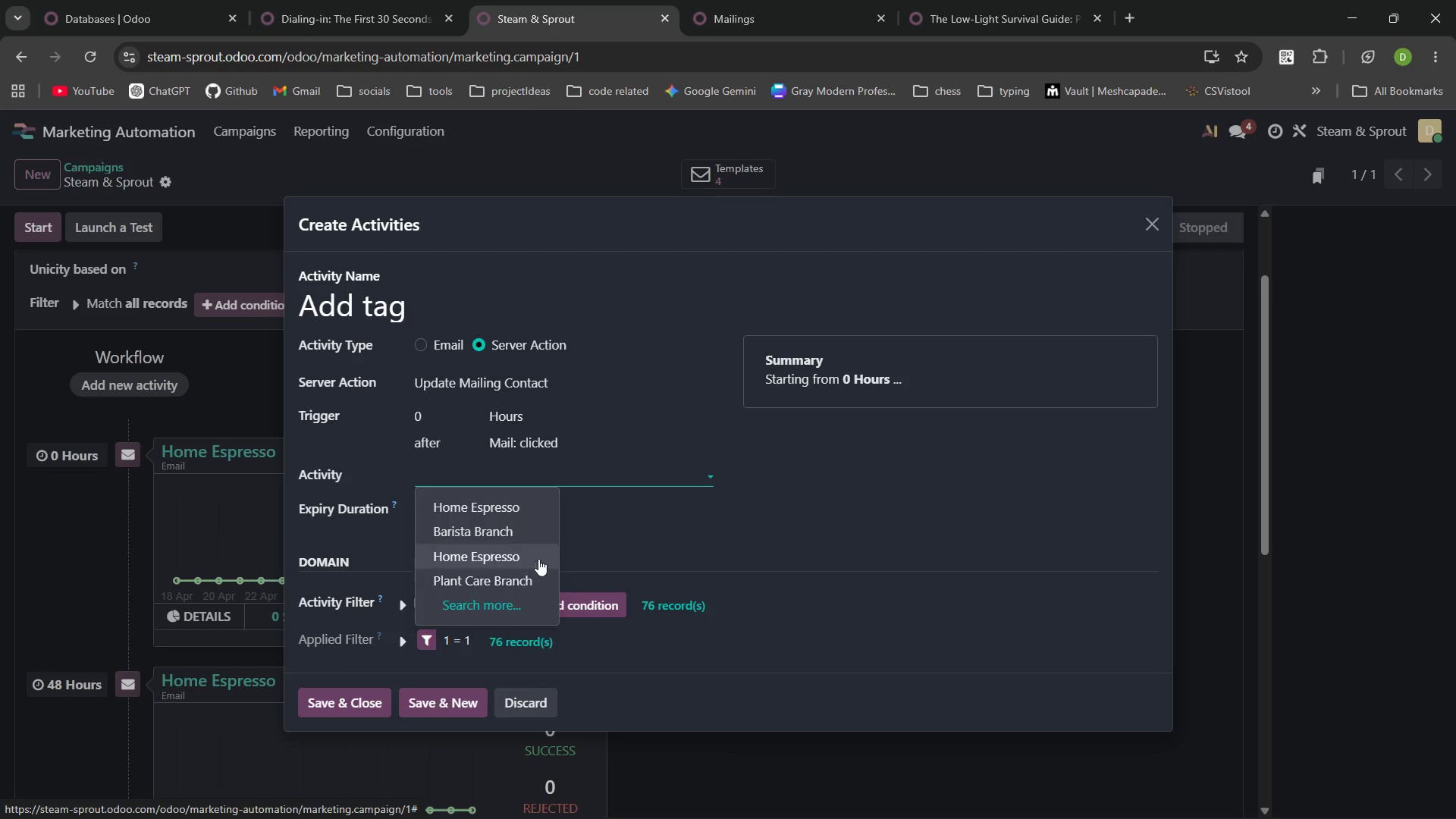 
wait(8.06)
 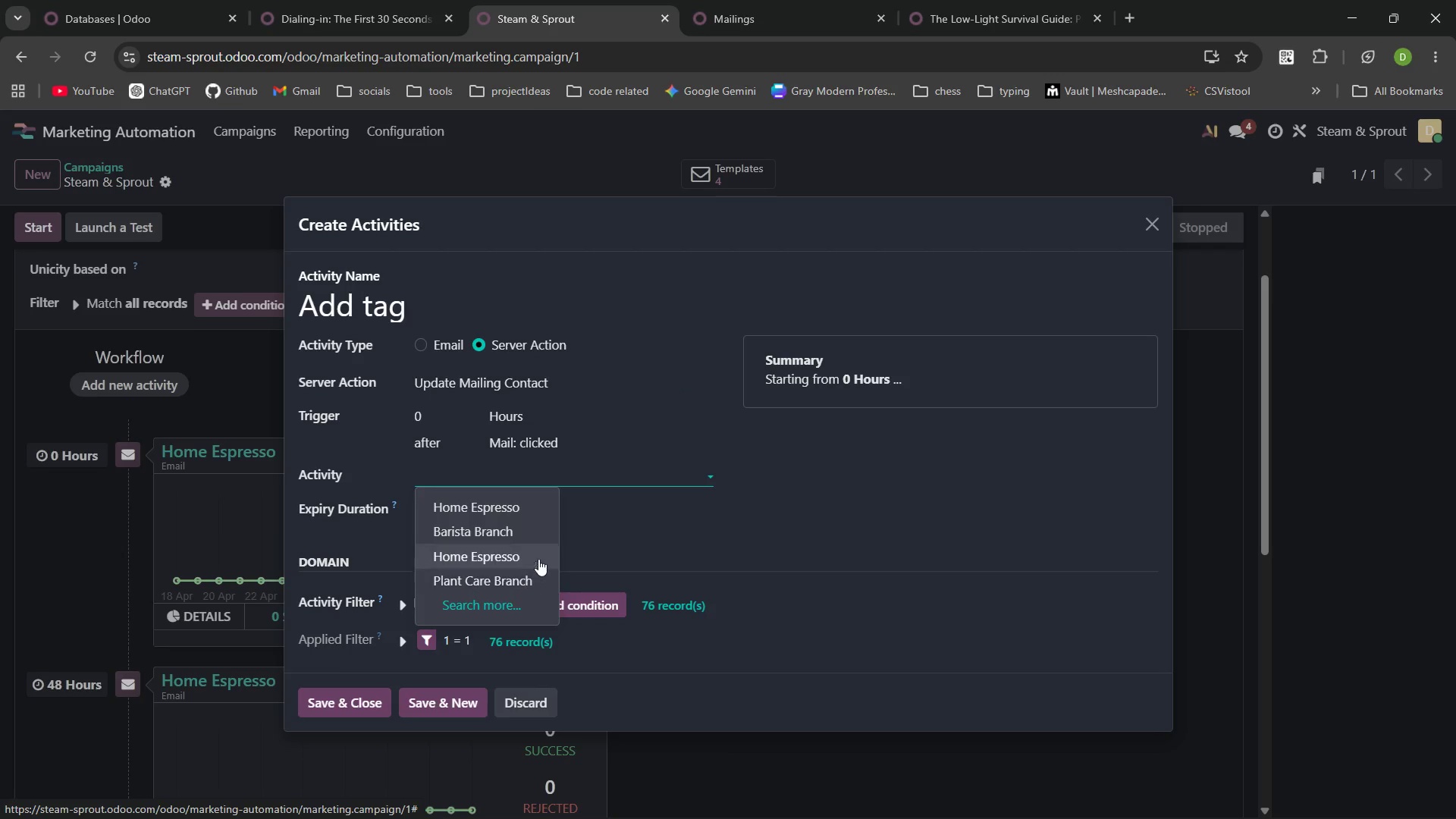 
left_click([519, 553])
 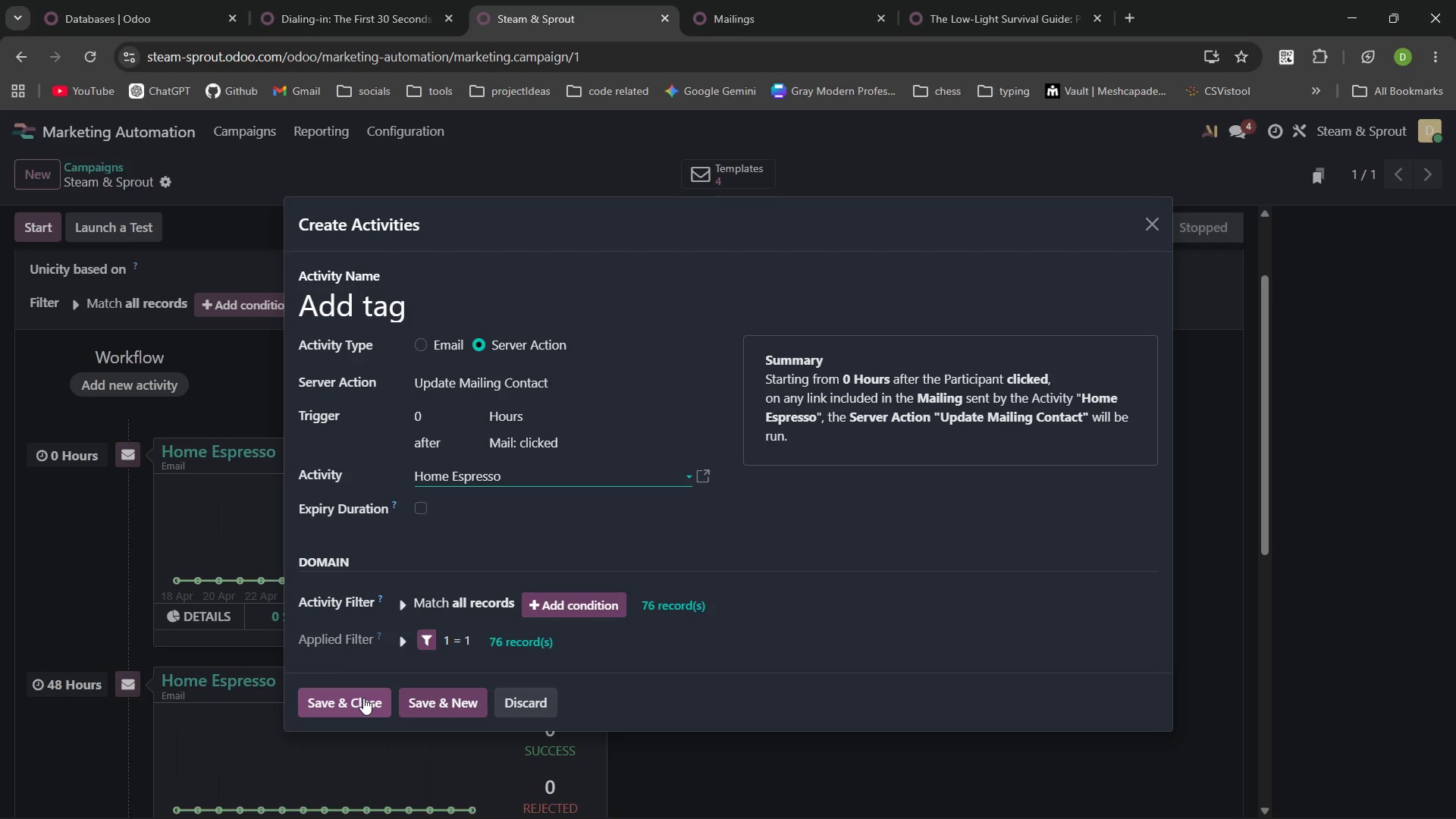 
wait(16.52)
 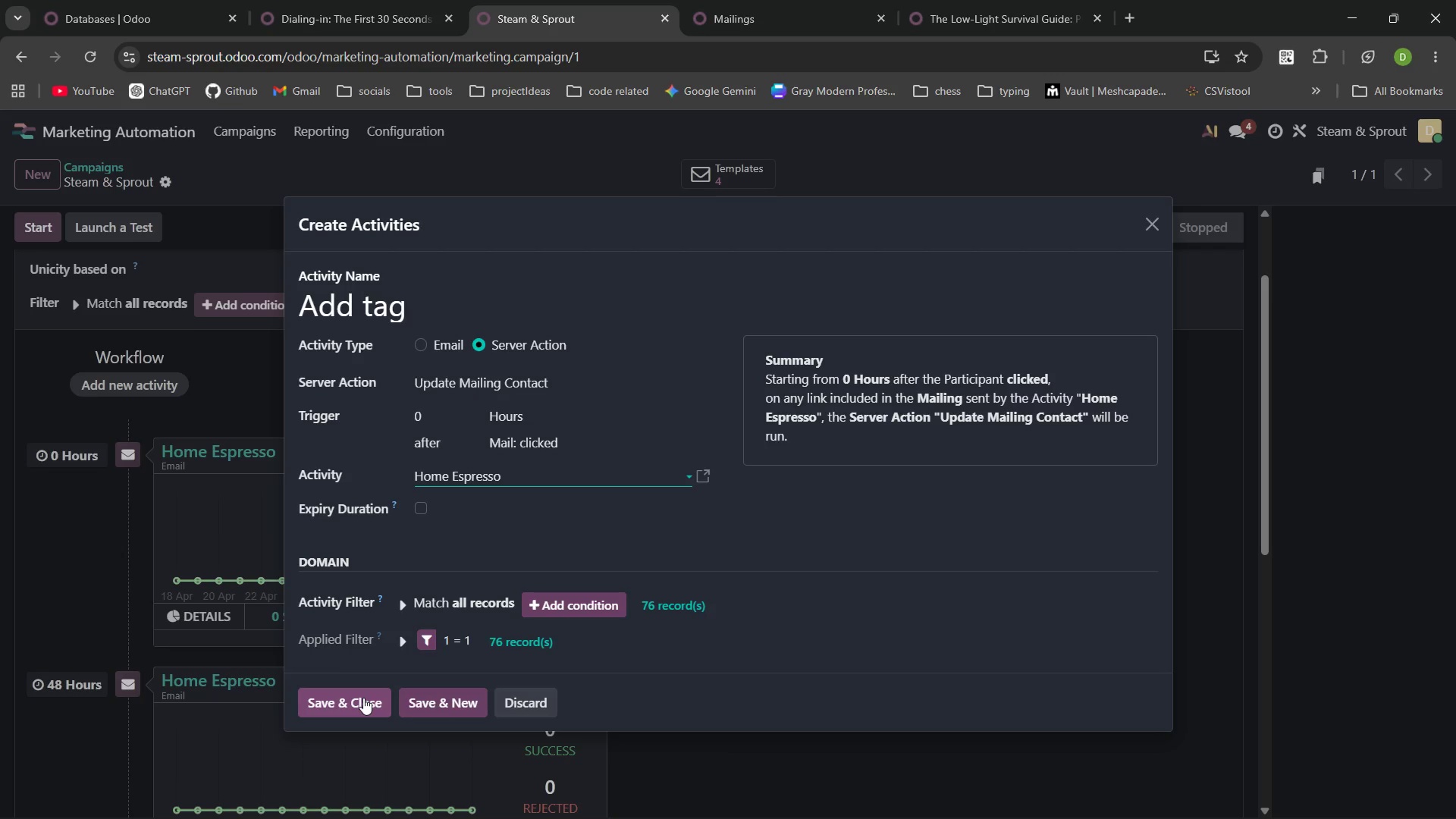 
left_click([363, 698])
 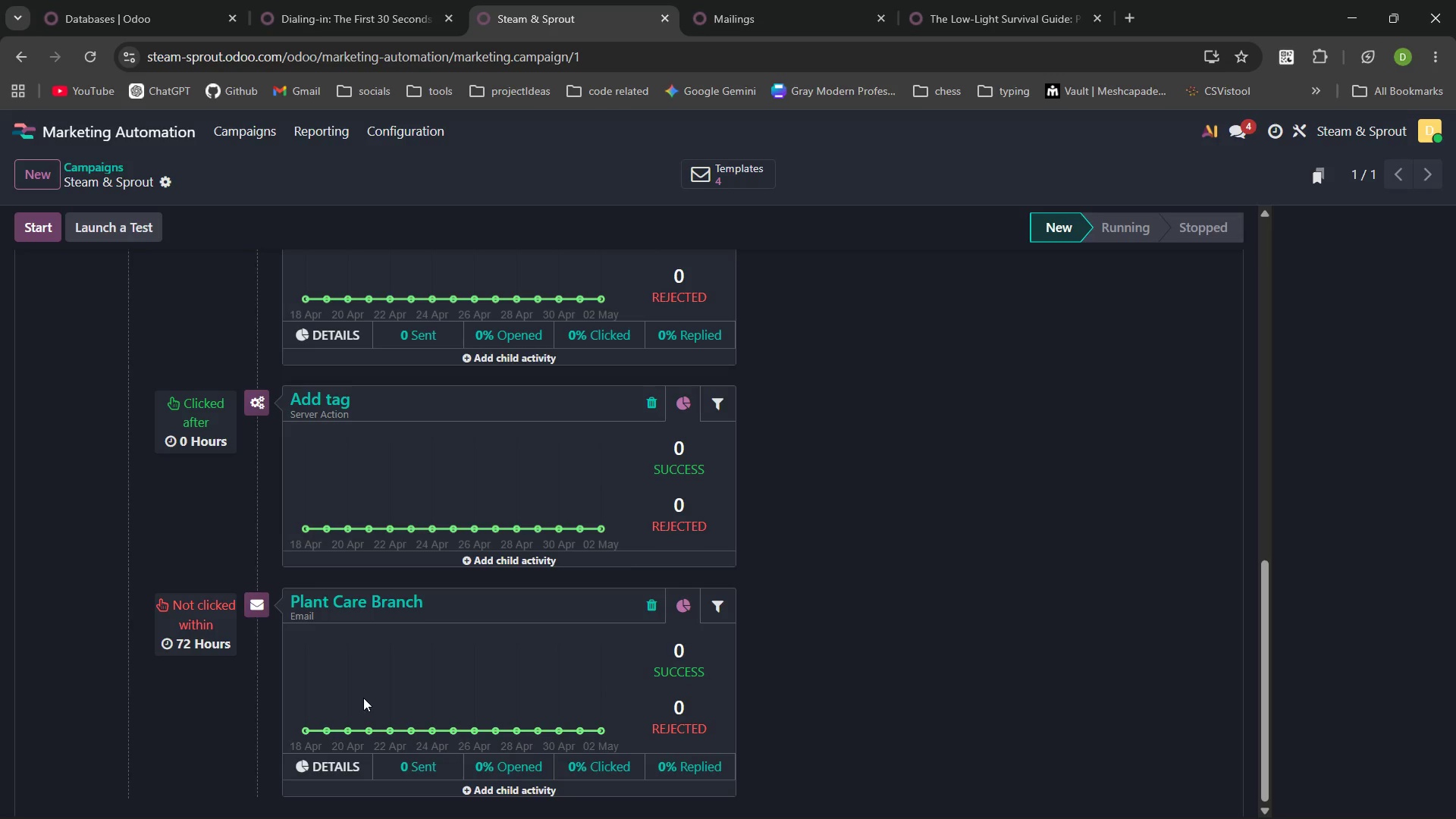 
wait(12.89)
 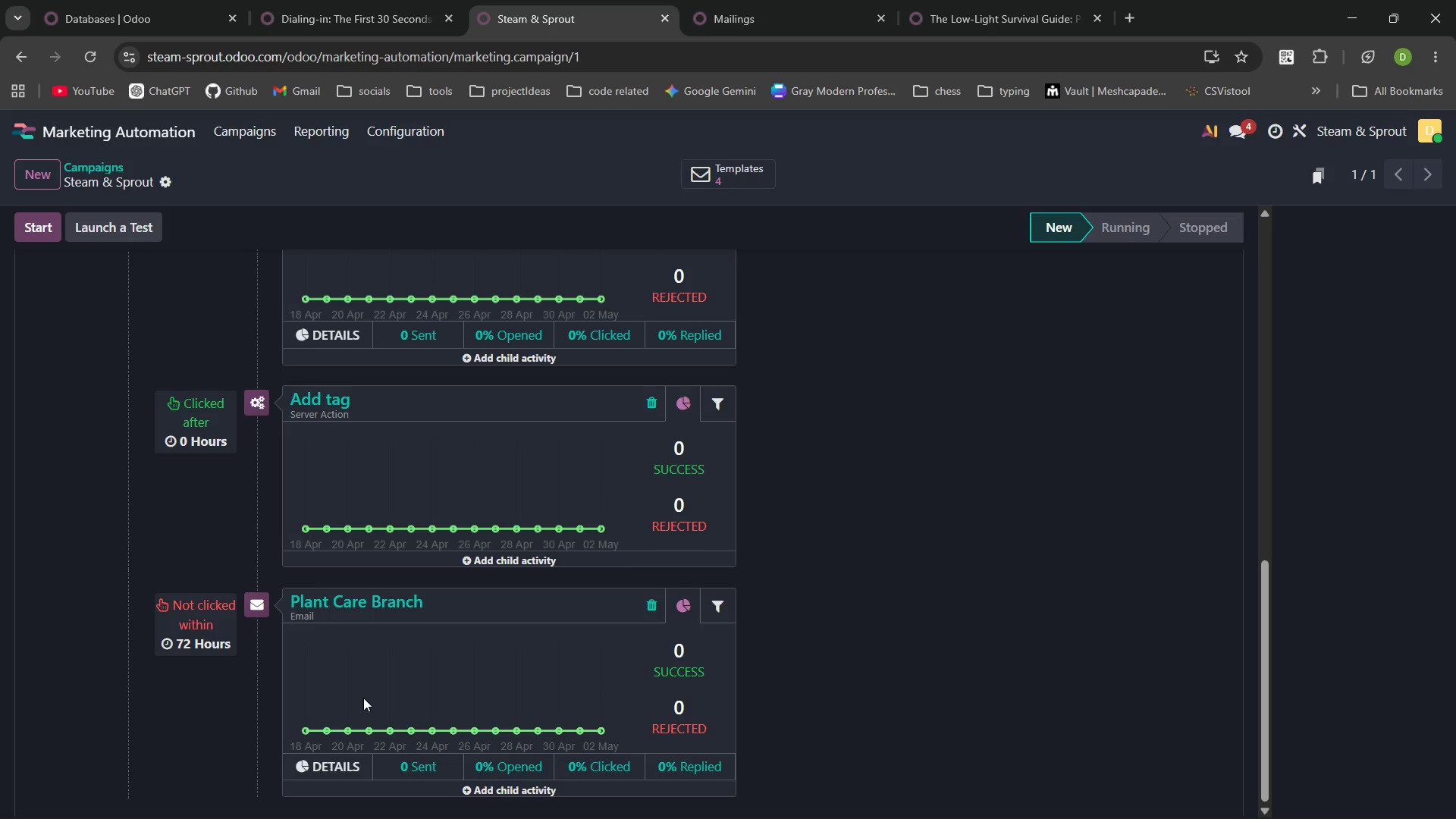 
left_click([247, 436])
 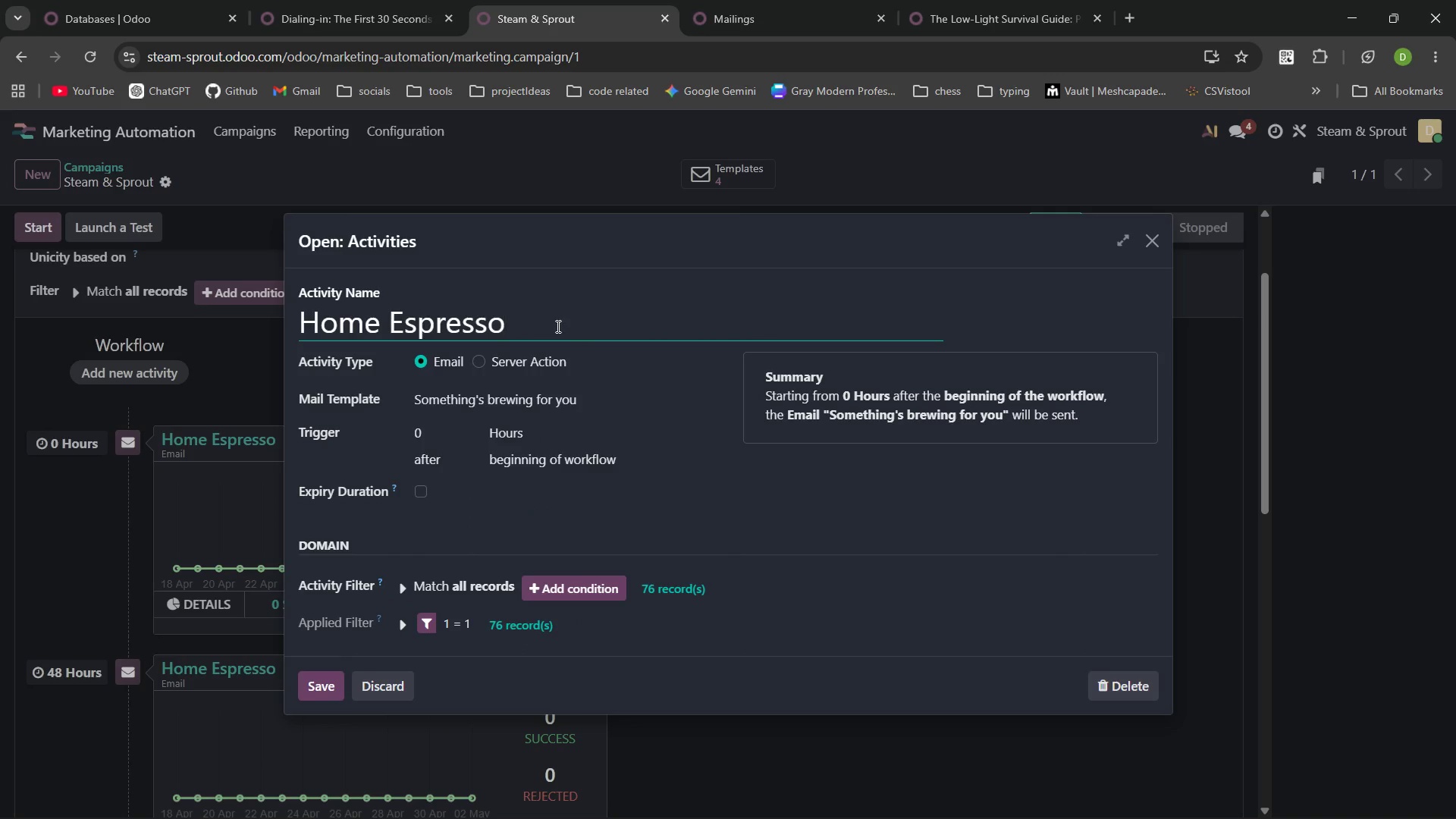 
left_click_drag(start_coordinate=[524, 325], to_coordinate=[336, 325])
 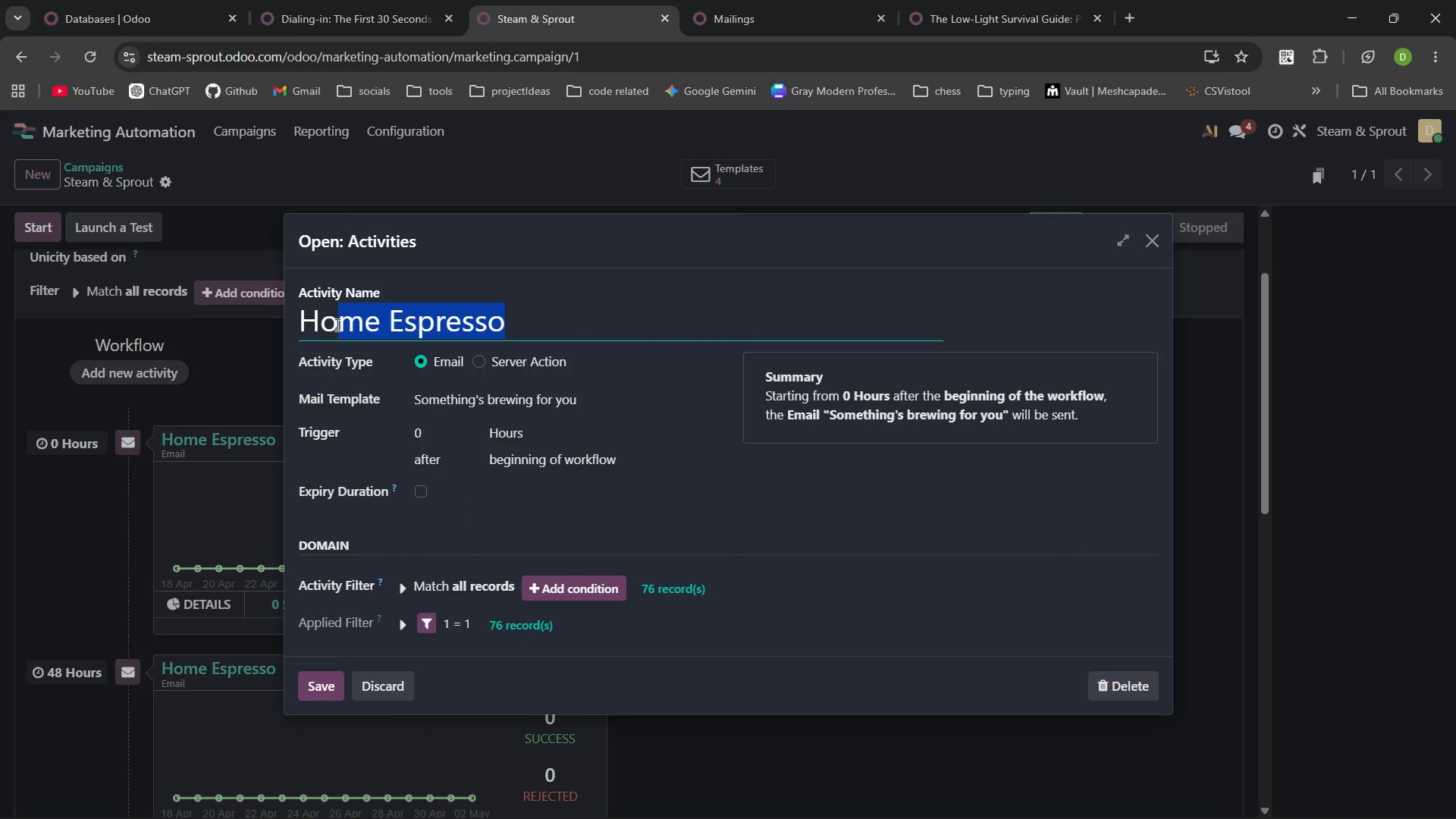 
wait(12.34)
 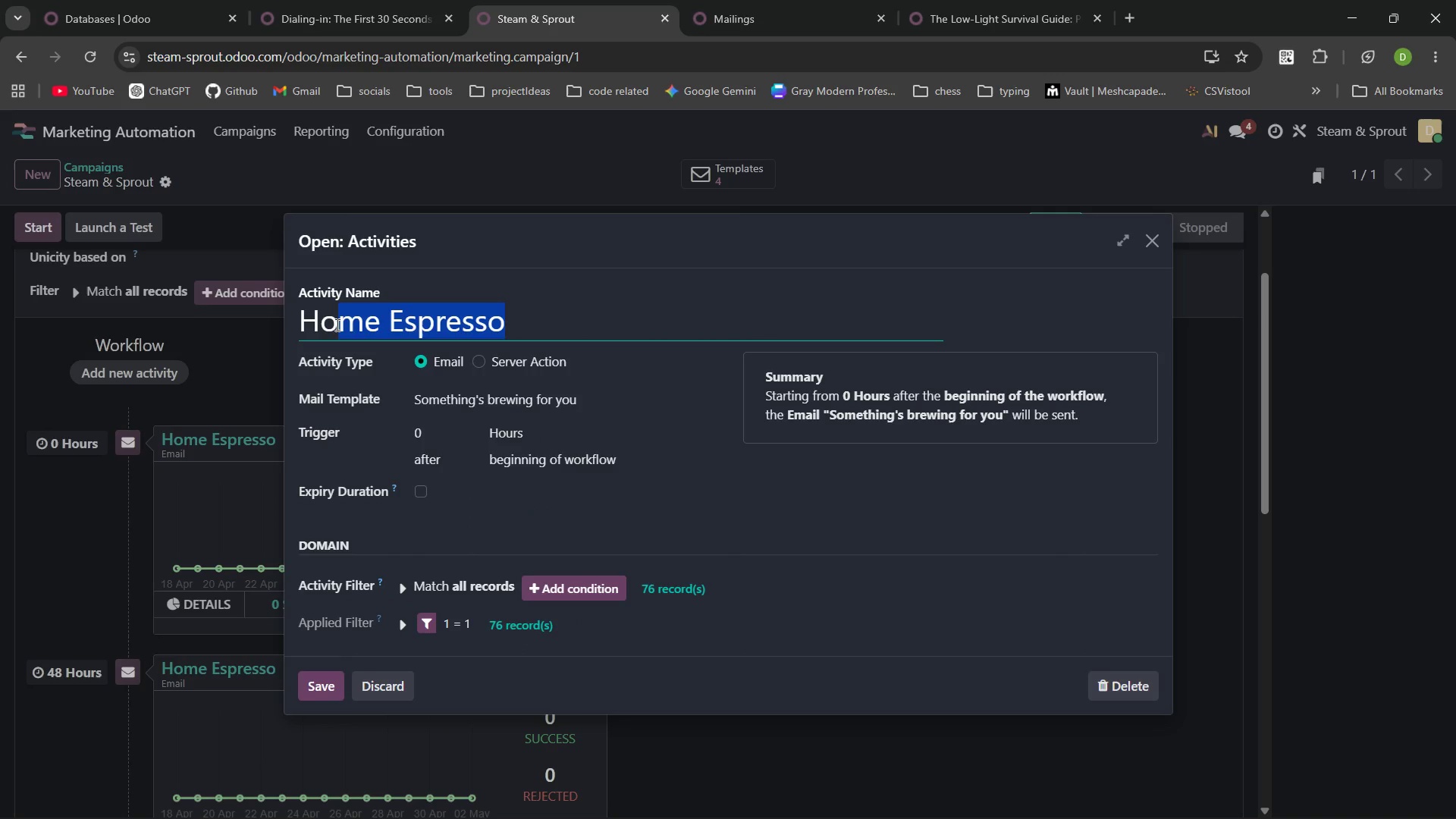 
key(Control+Backspace)
 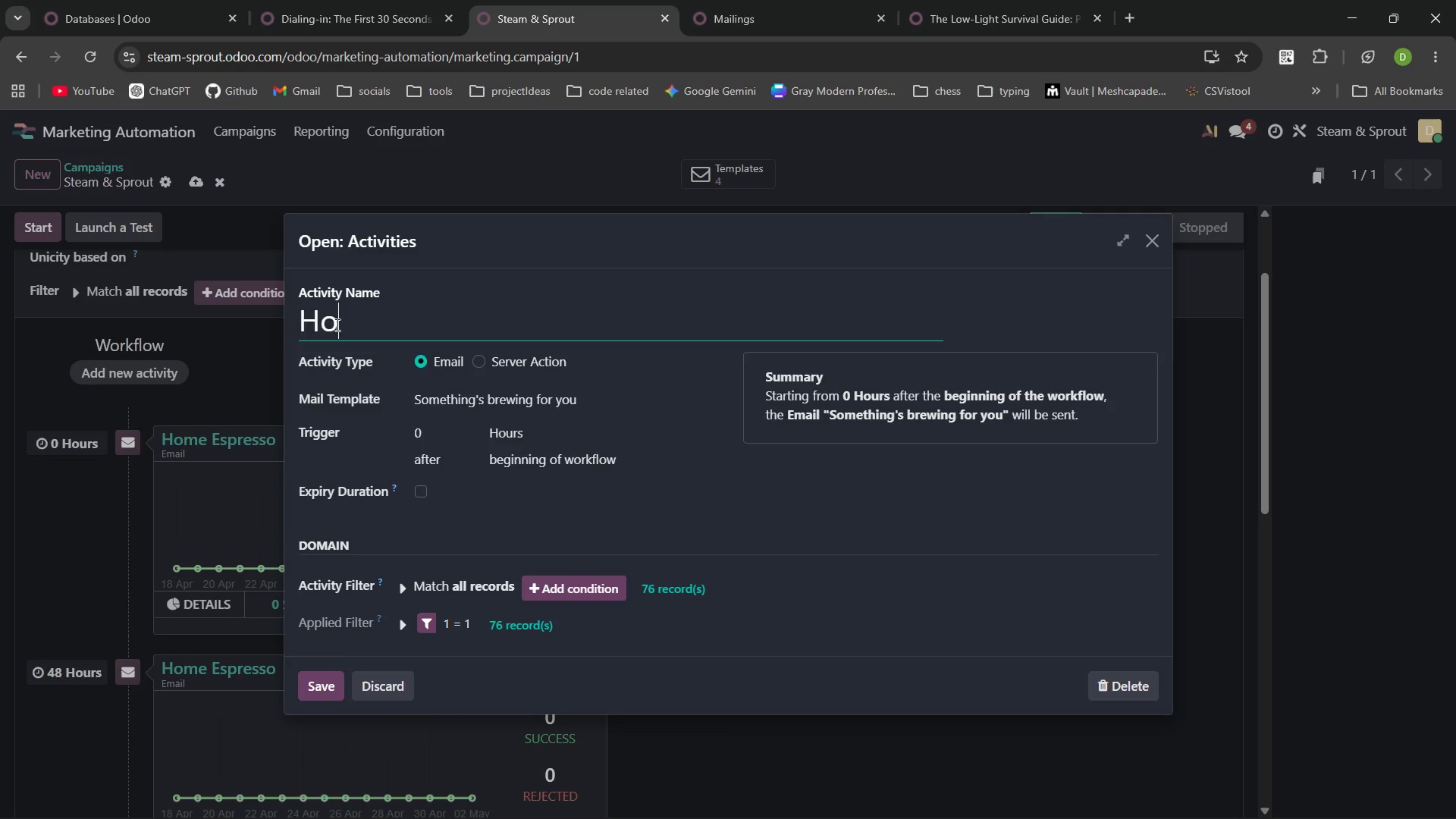 
key(Control+Backspace)